 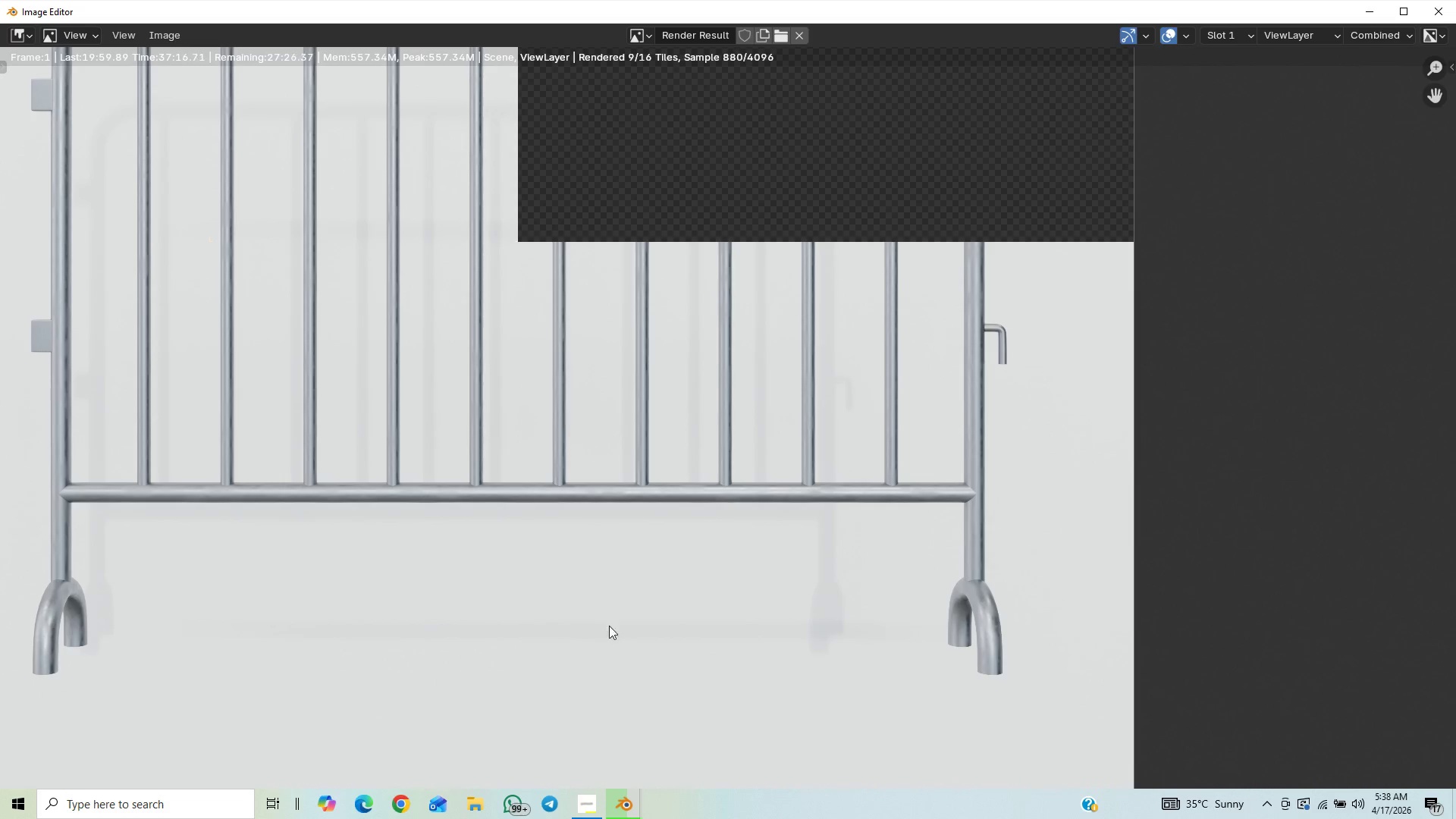 
scroll: coordinate [624, 585], scroll_direction: down, amount: 1.0
 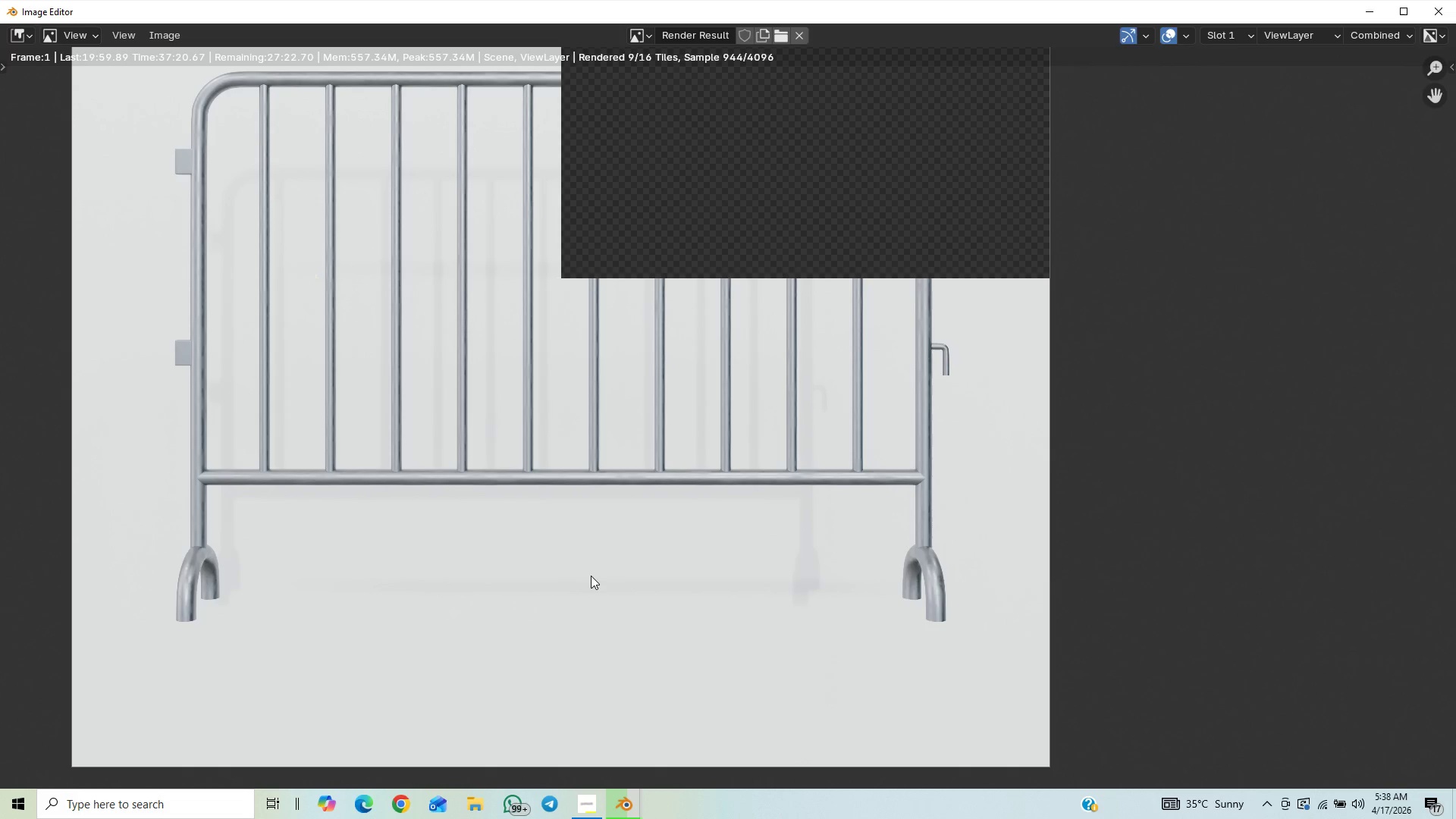 
wait(8.62)
 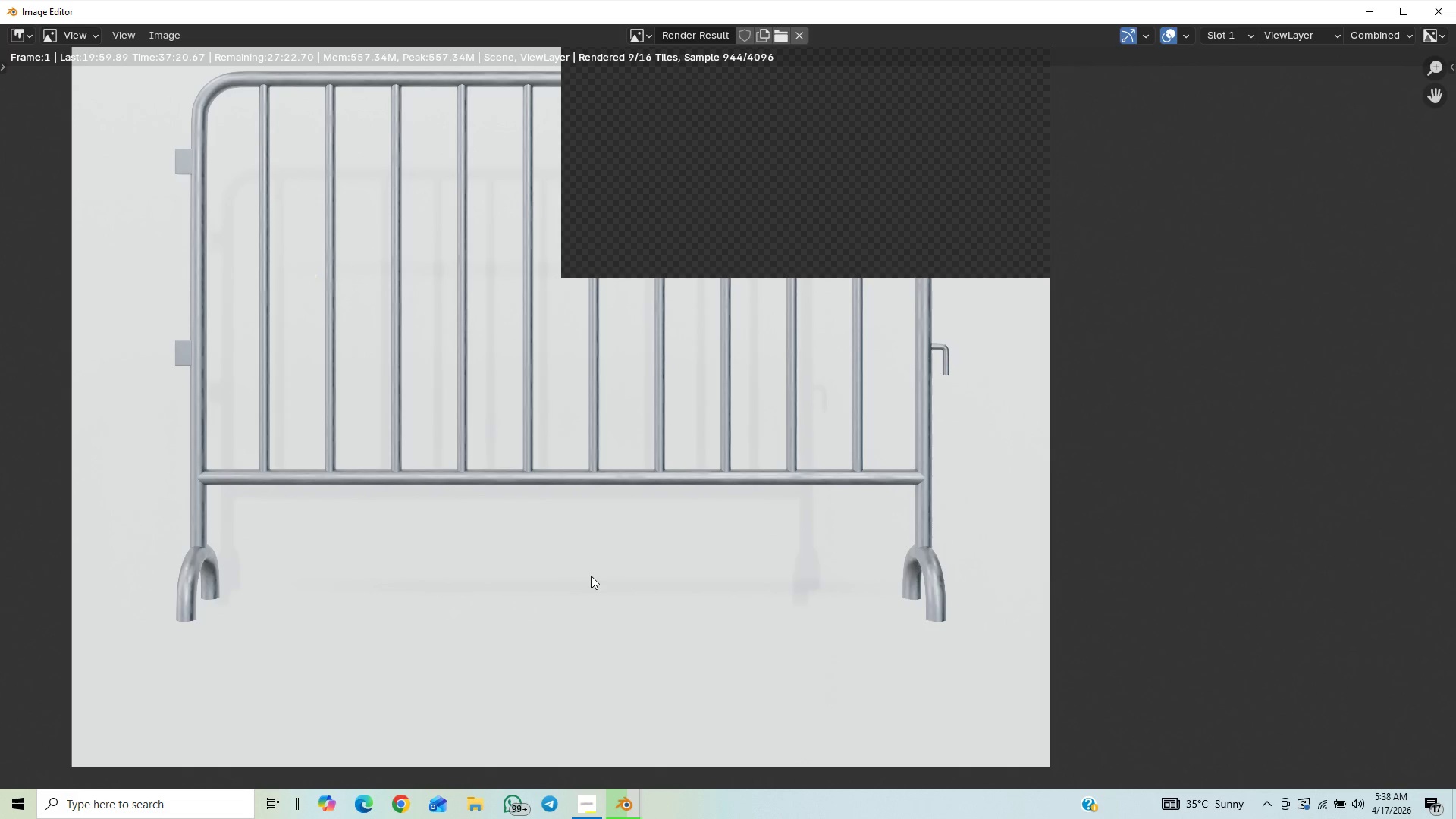 
scroll: coordinate [858, 528], scroll_direction: up, amount: 14.0
 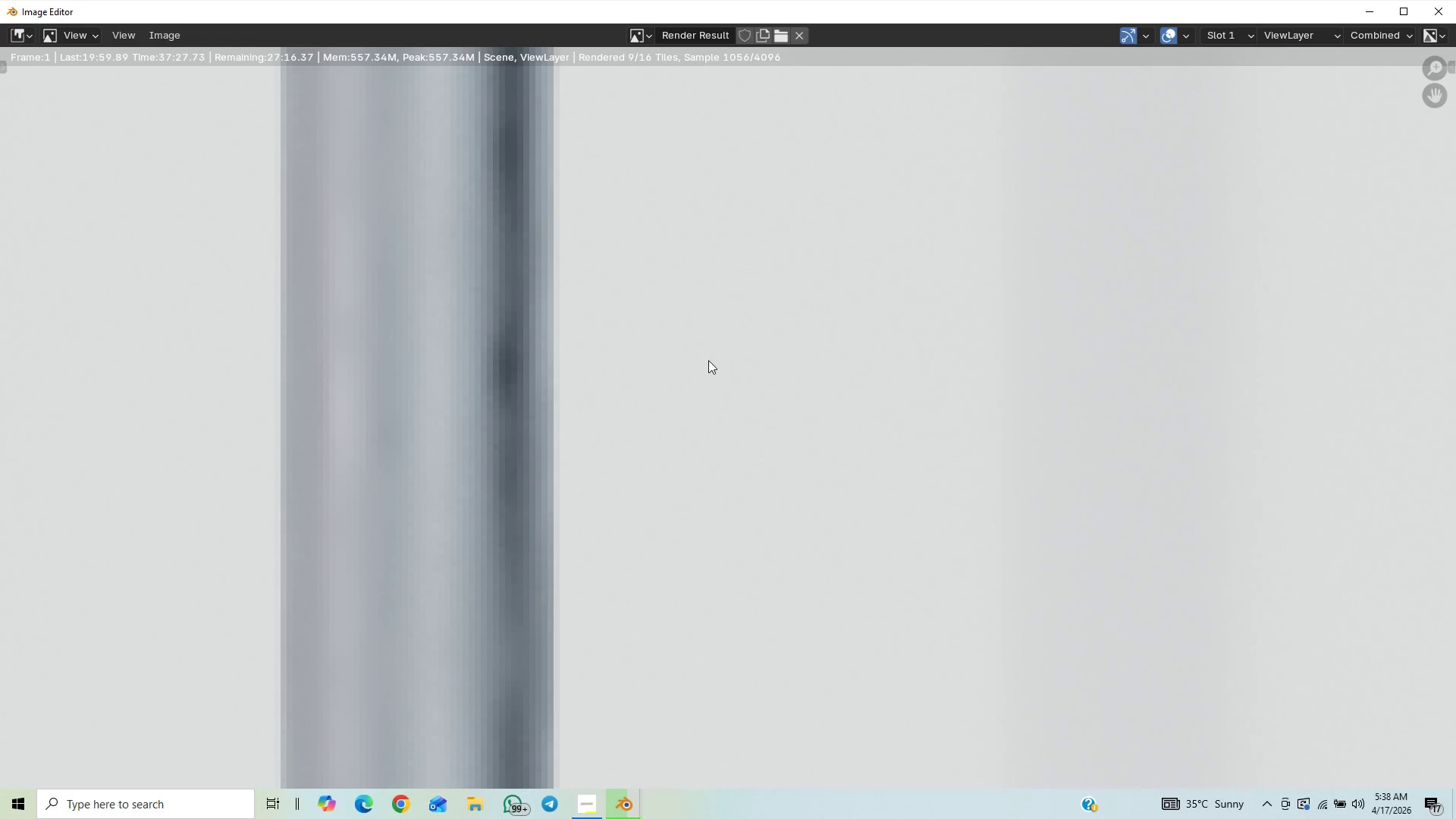 
scroll: coordinate [720, 280], scroll_direction: down, amount: 5.0
 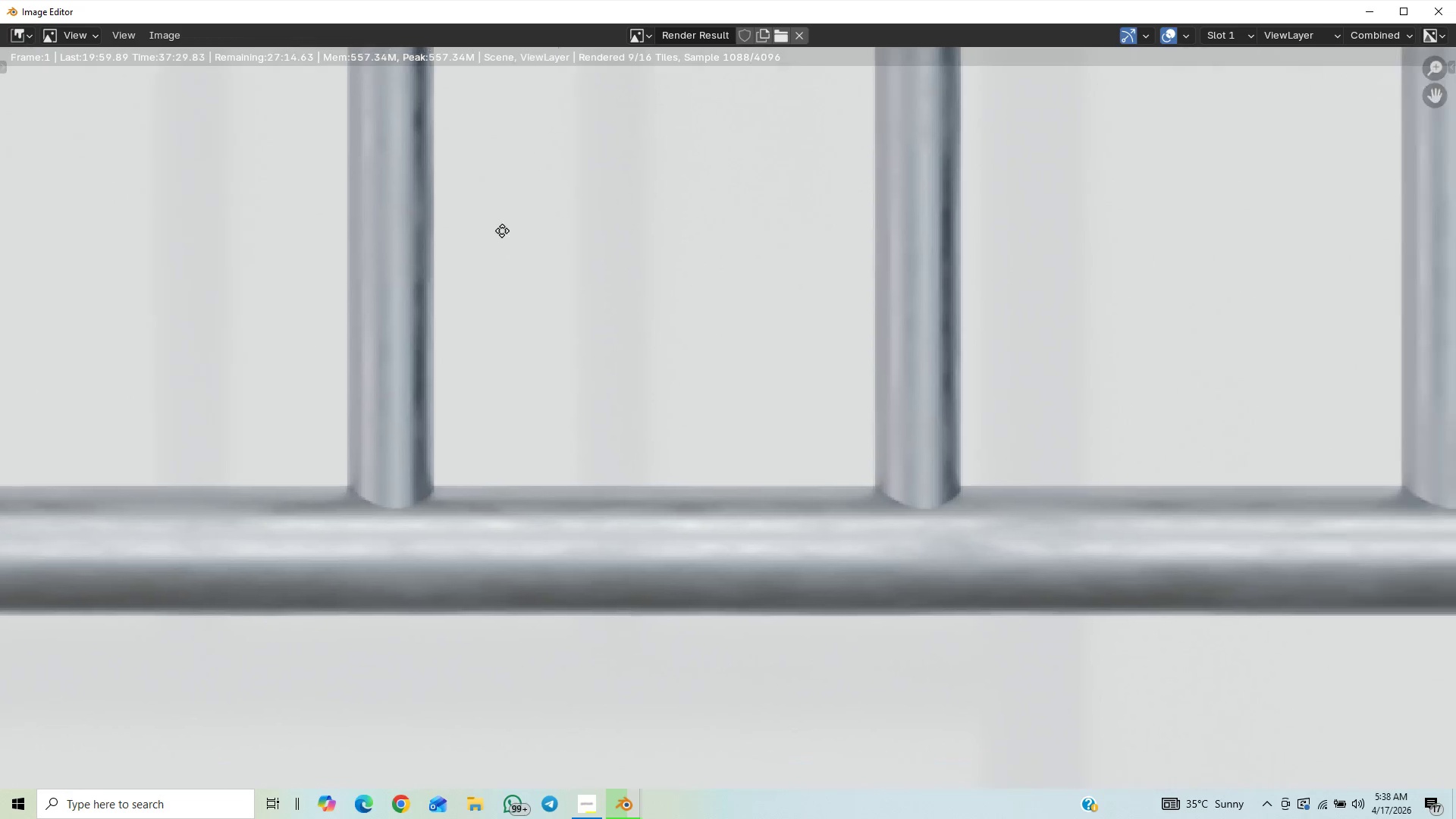 
scroll: coordinate [857, 406], scroll_direction: up, amount: 6.0
 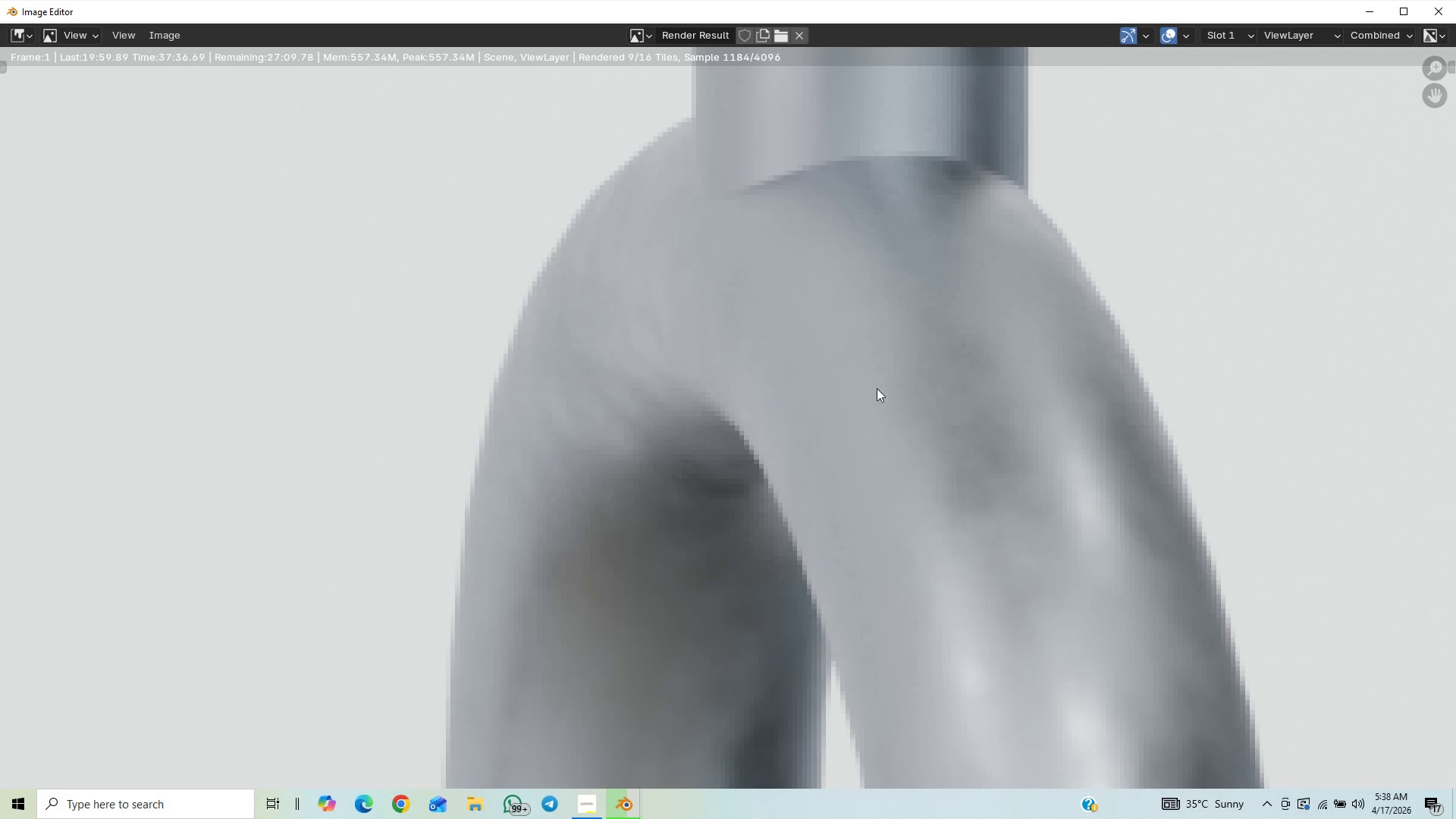 
scroll: coordinate [1071, 480], scroll_direction: down, amount: 29.0
 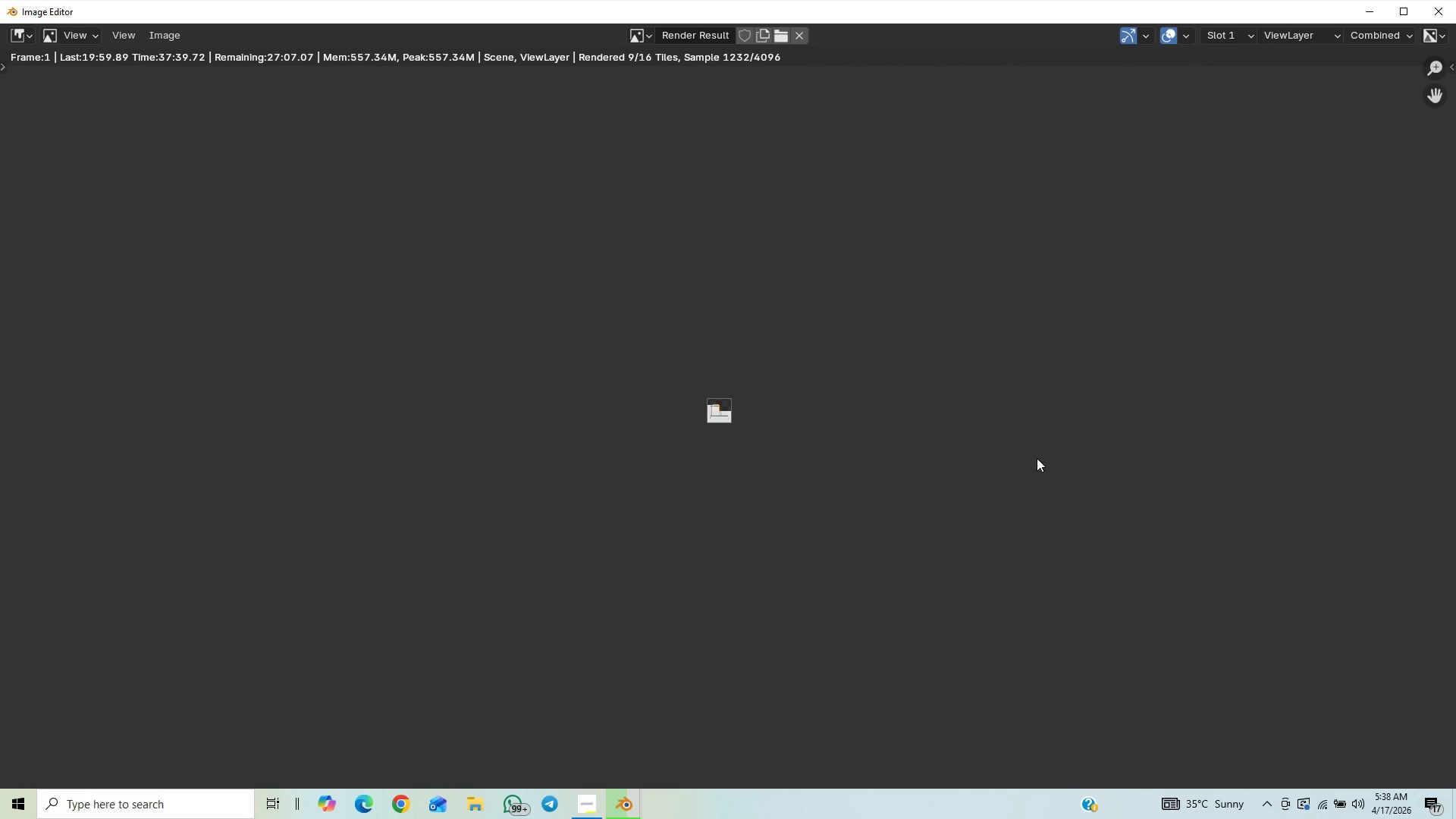 
scroll: coordinate [973, 506], scroll_direction: up, amount: 21.0
 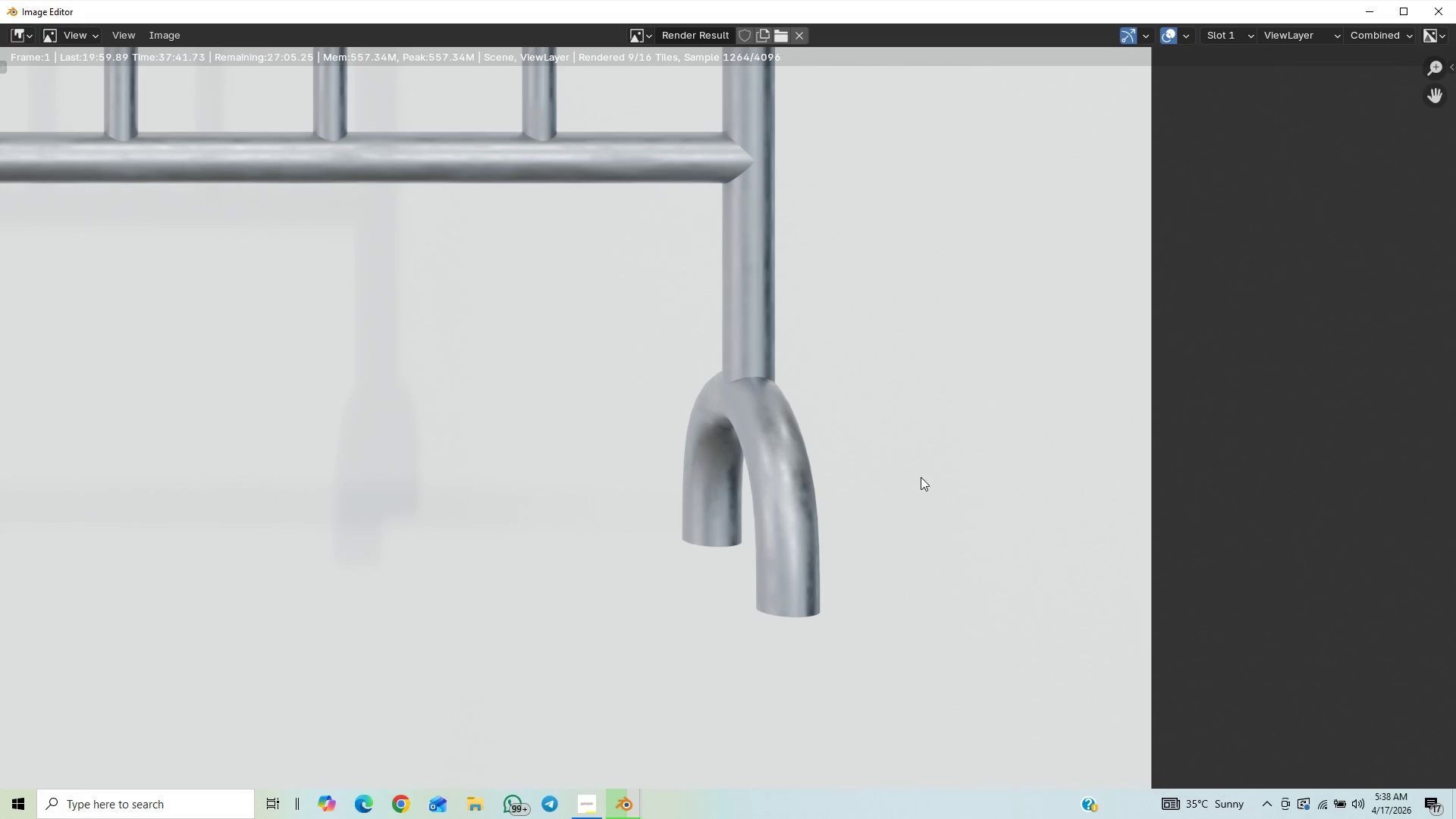 
scroll: coordinate [941, 467], scroll_direction: down, amount: 19.0